 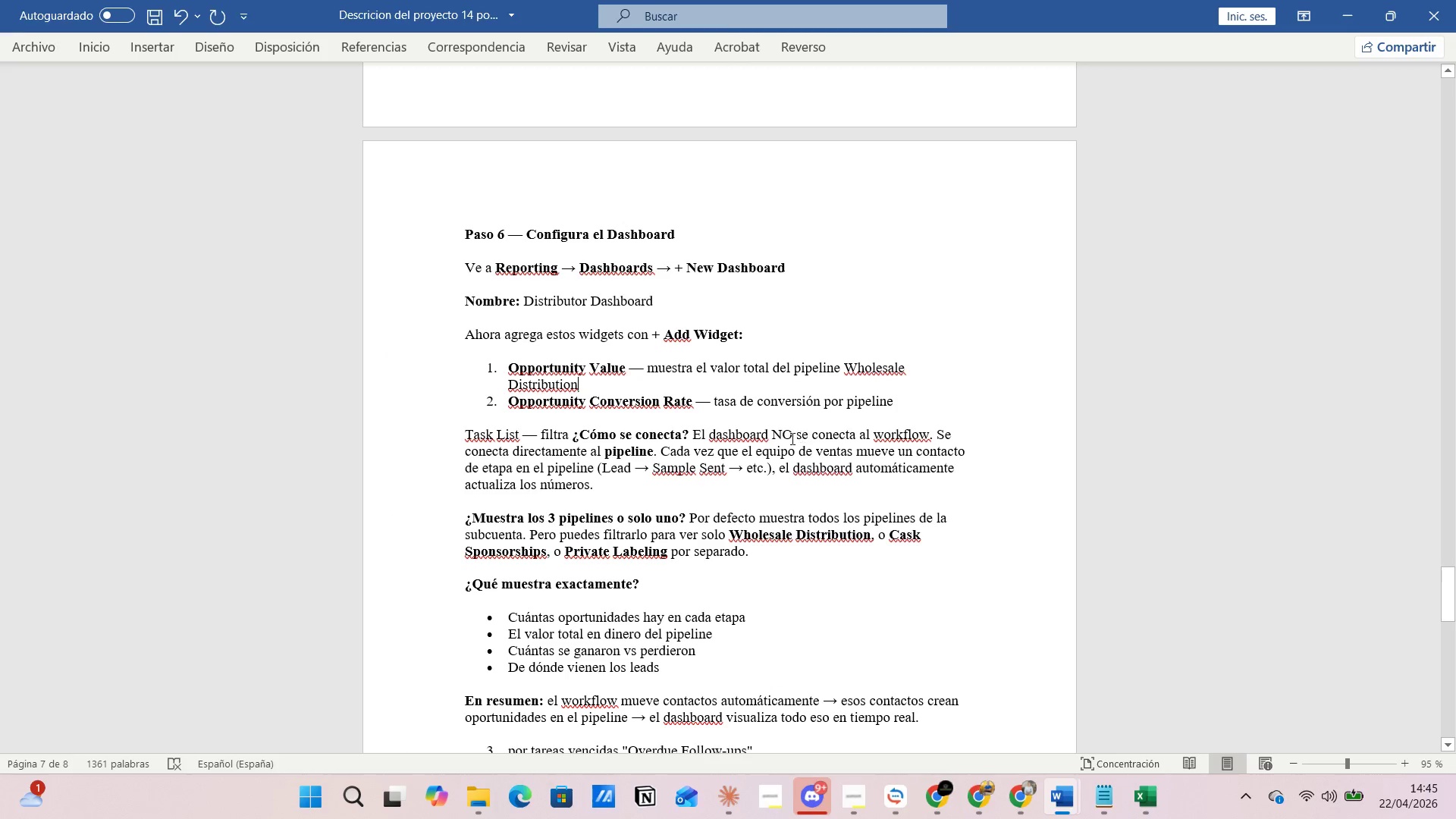 
key(Alt+Tab)
 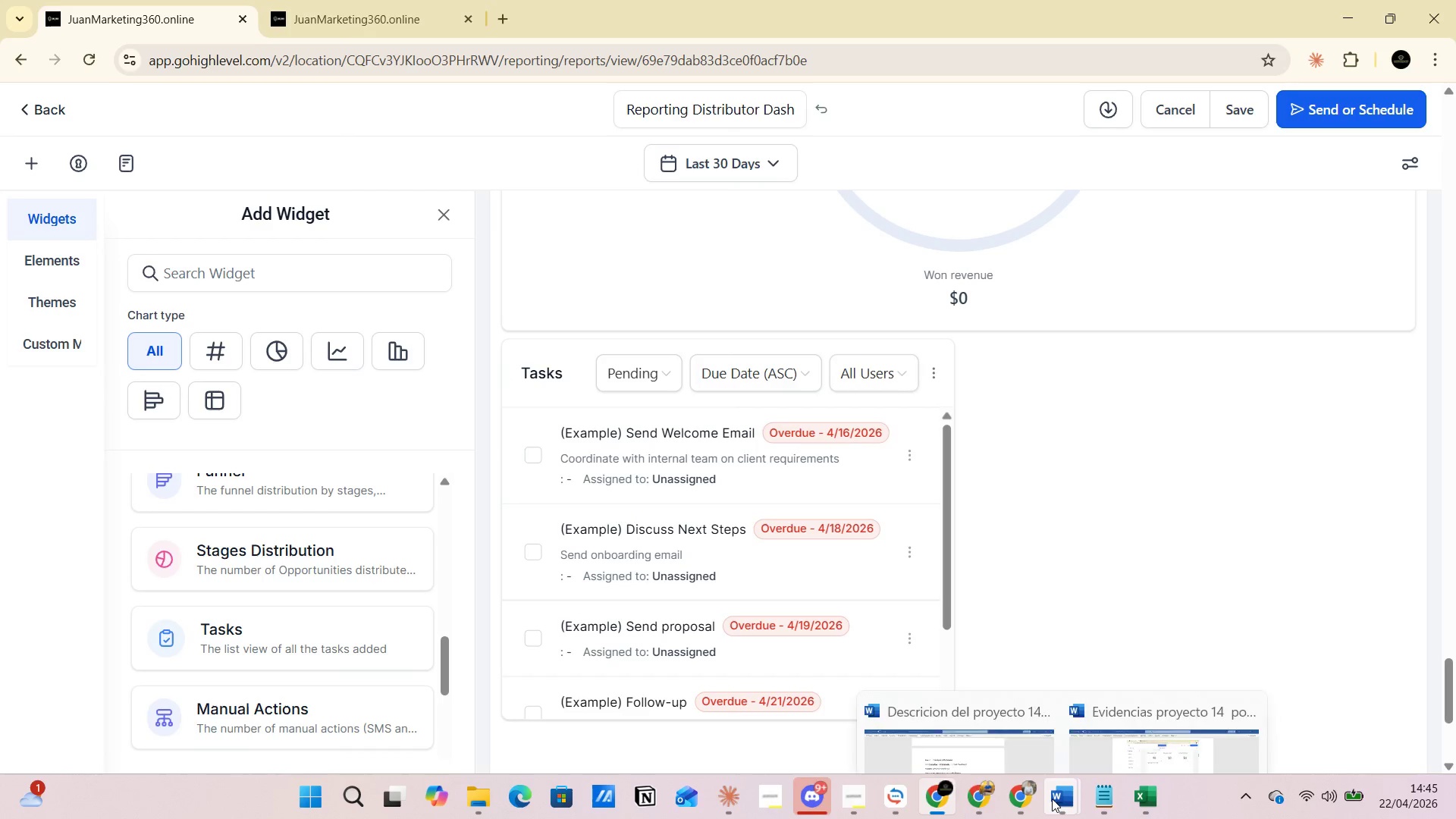 
left_click([968, 693])
 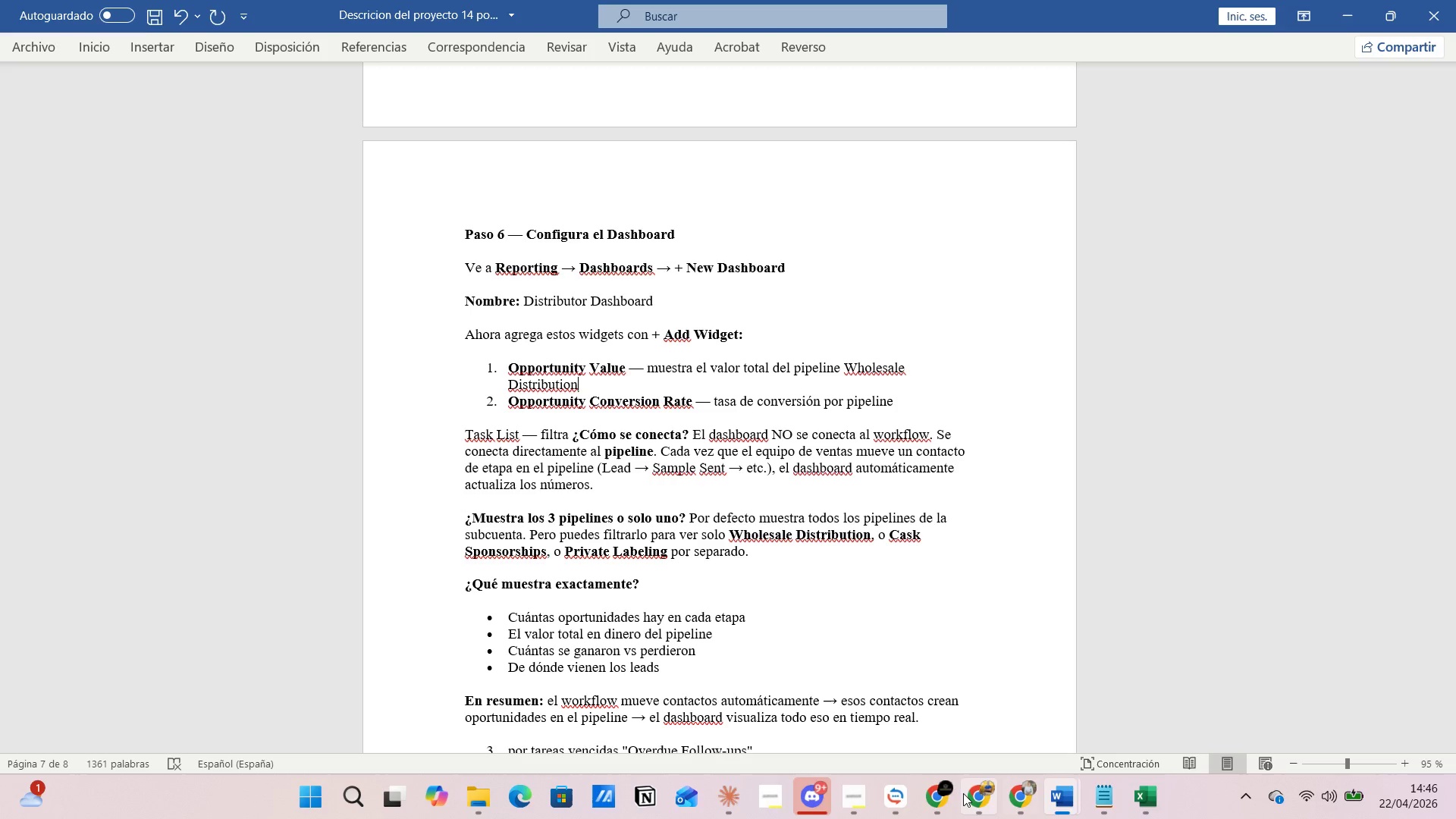 
mouse_move([914, 797])
 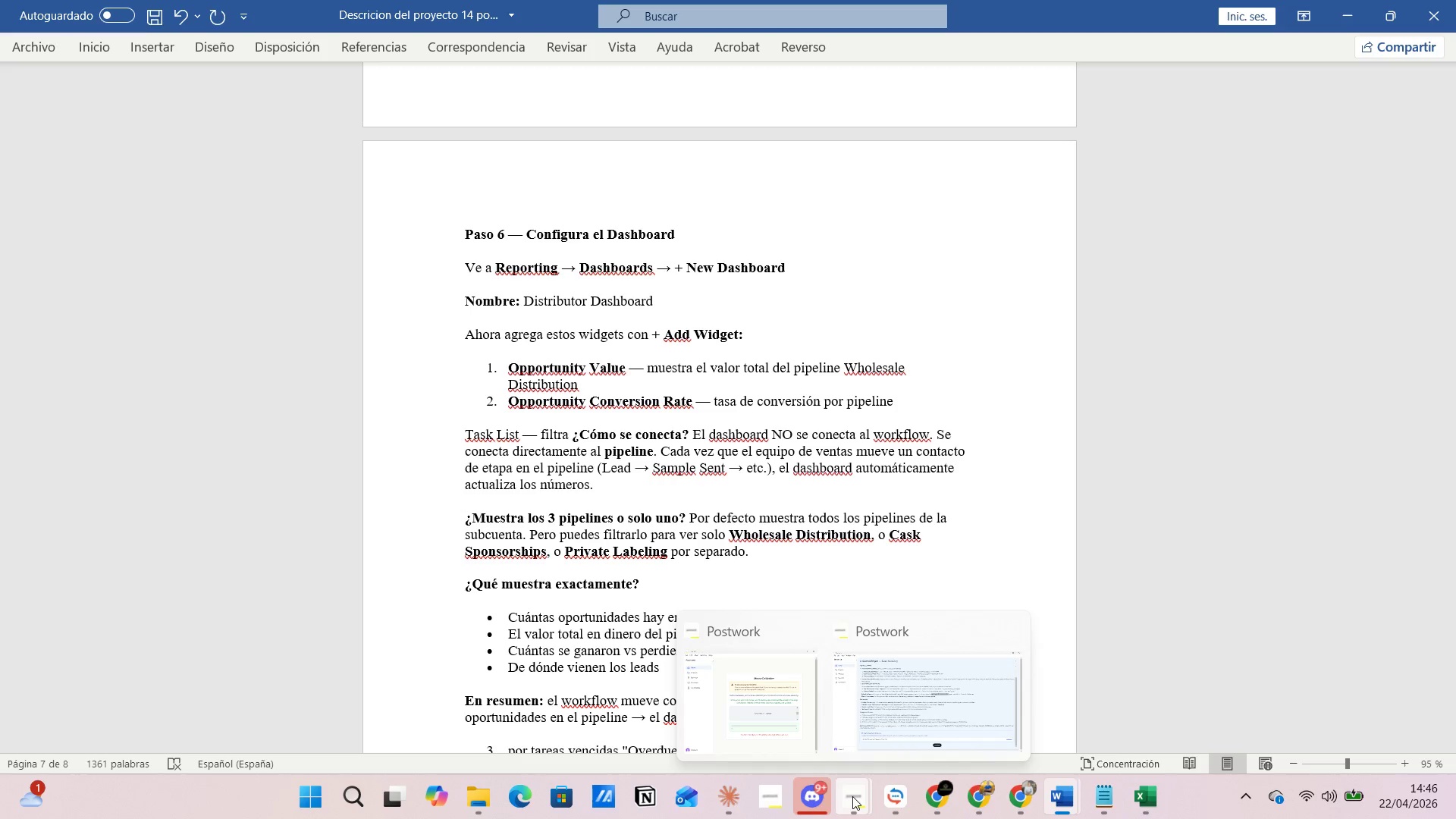 
left_click([875, 705])